 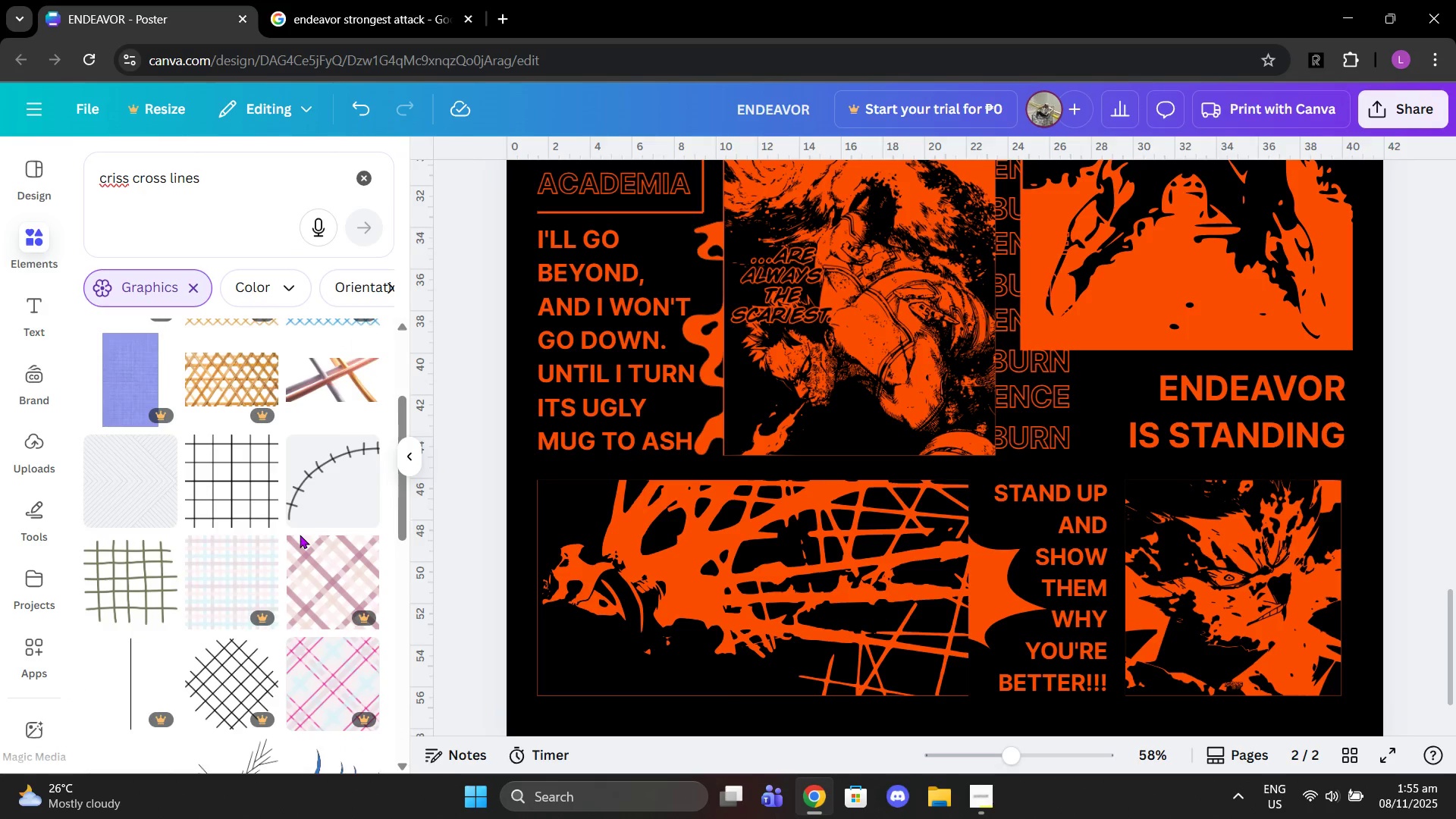 
left_click([228, 500])
 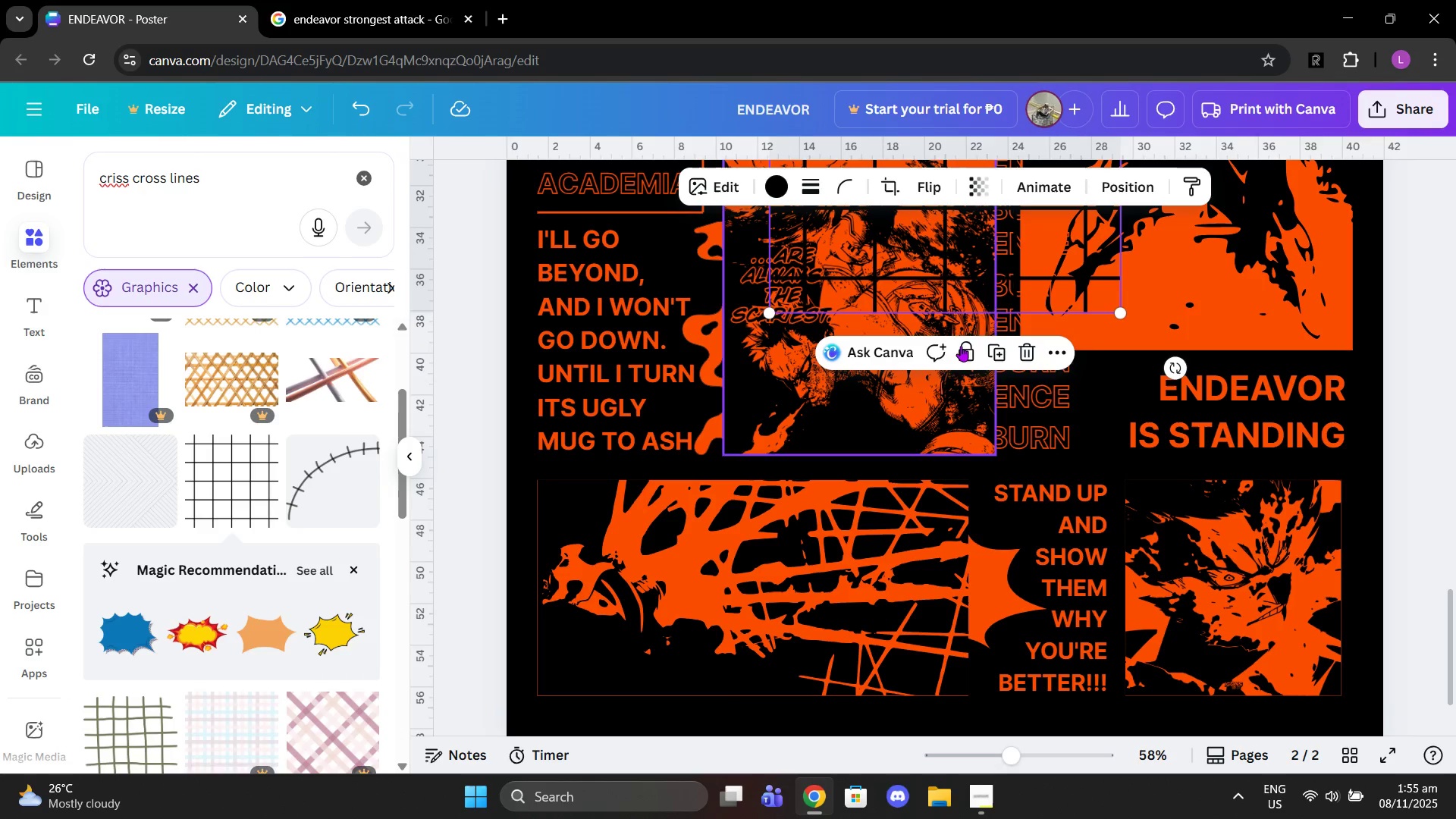 
left_click_drag(start_coordinate=[913, 262], to_coordinate=[1030, 402])
 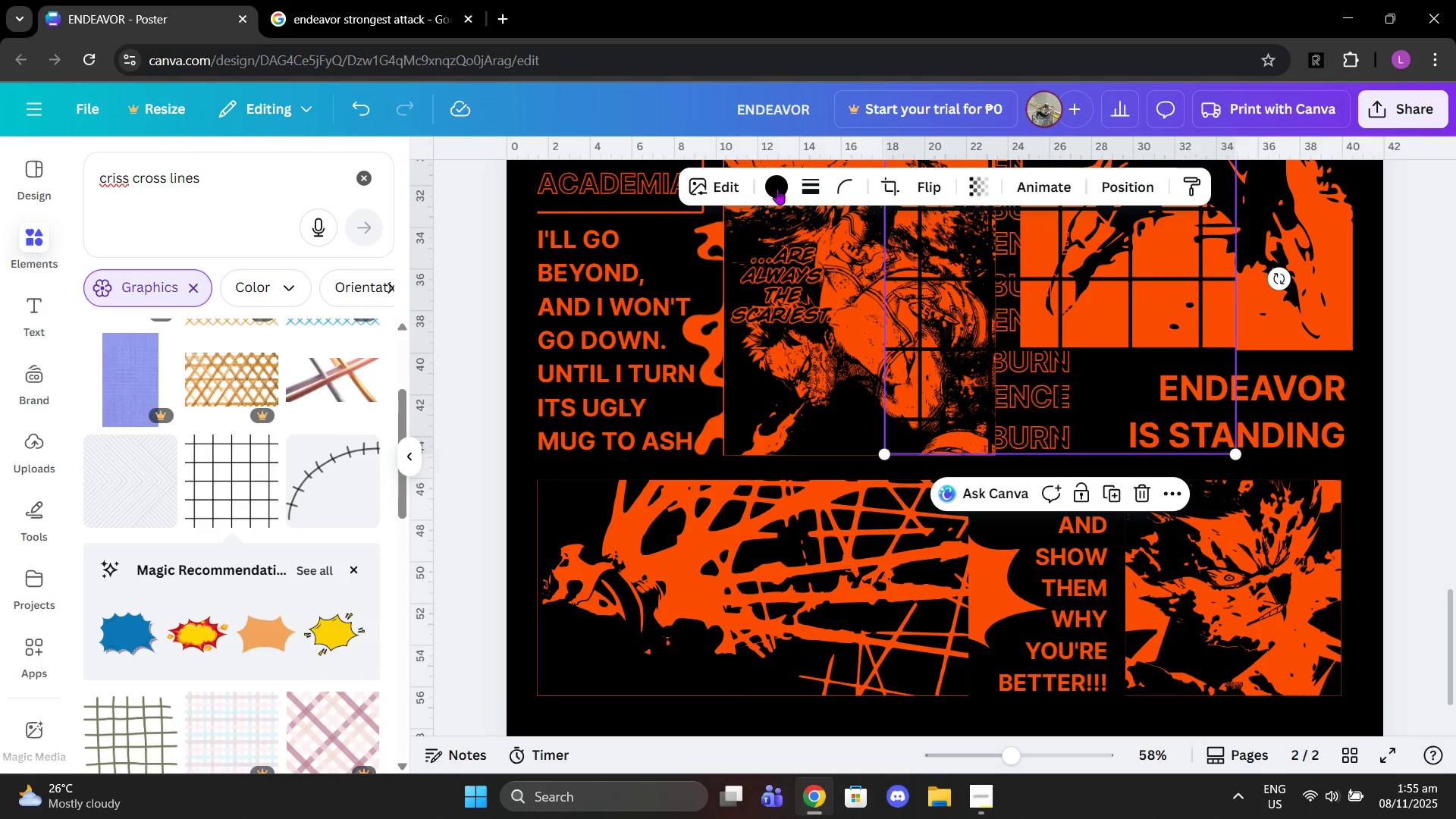 
left_click([783, 193])
 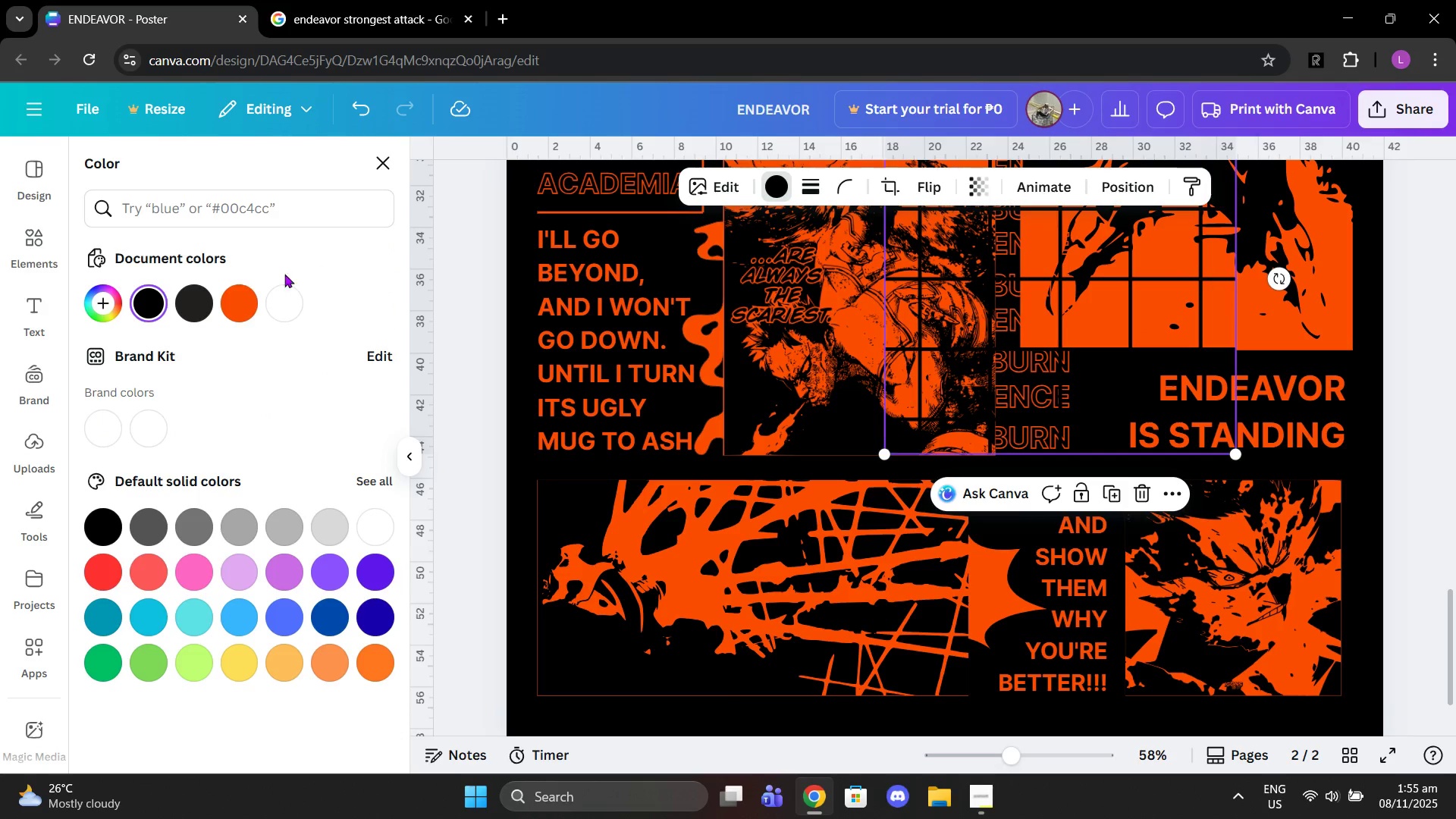 
left_click([240, 281])
 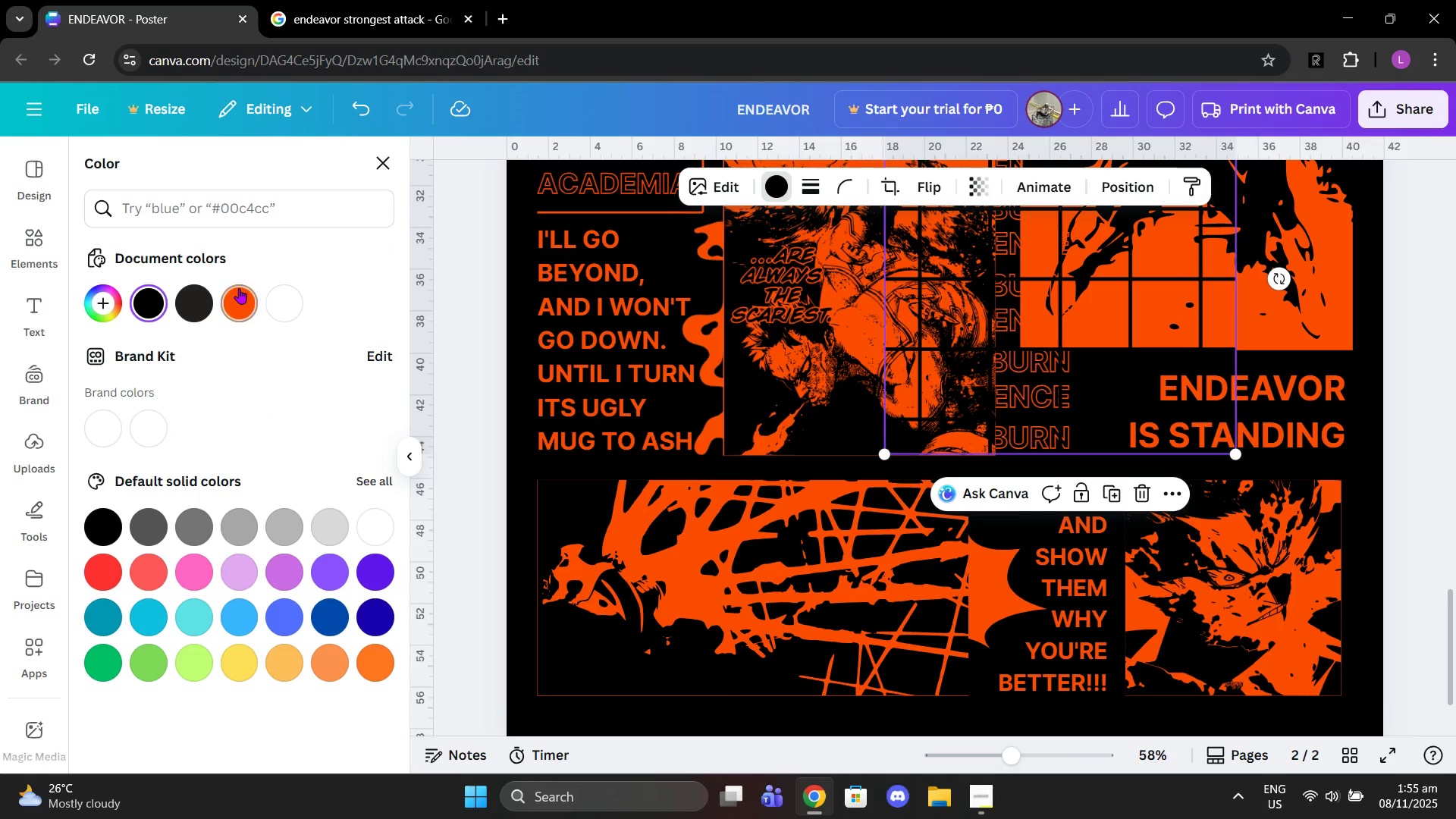 
left_click([239, 288])
 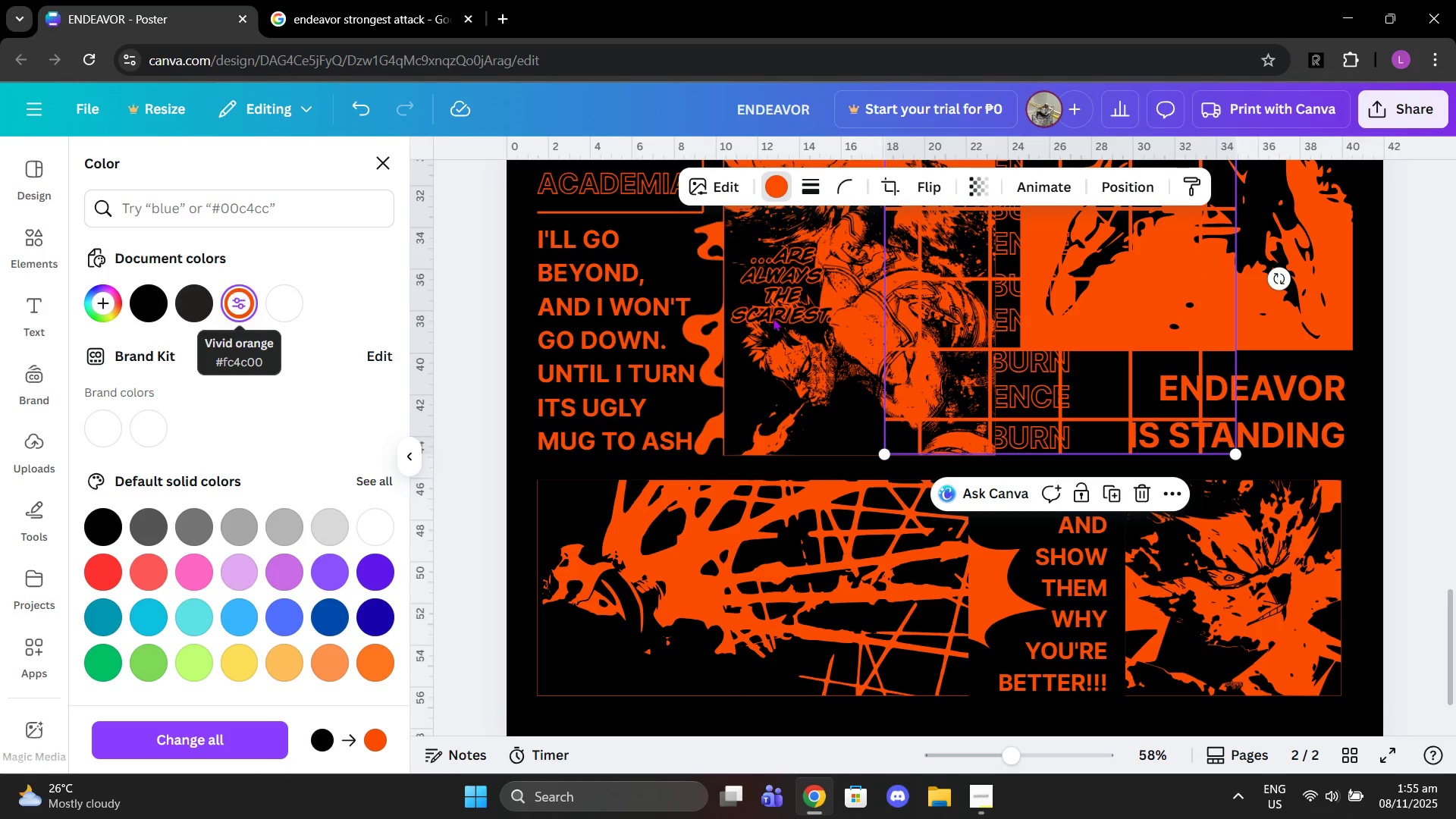 
left_click_drag(start_coordinate=[957, 328], to_coordinate=[1001, 507])
 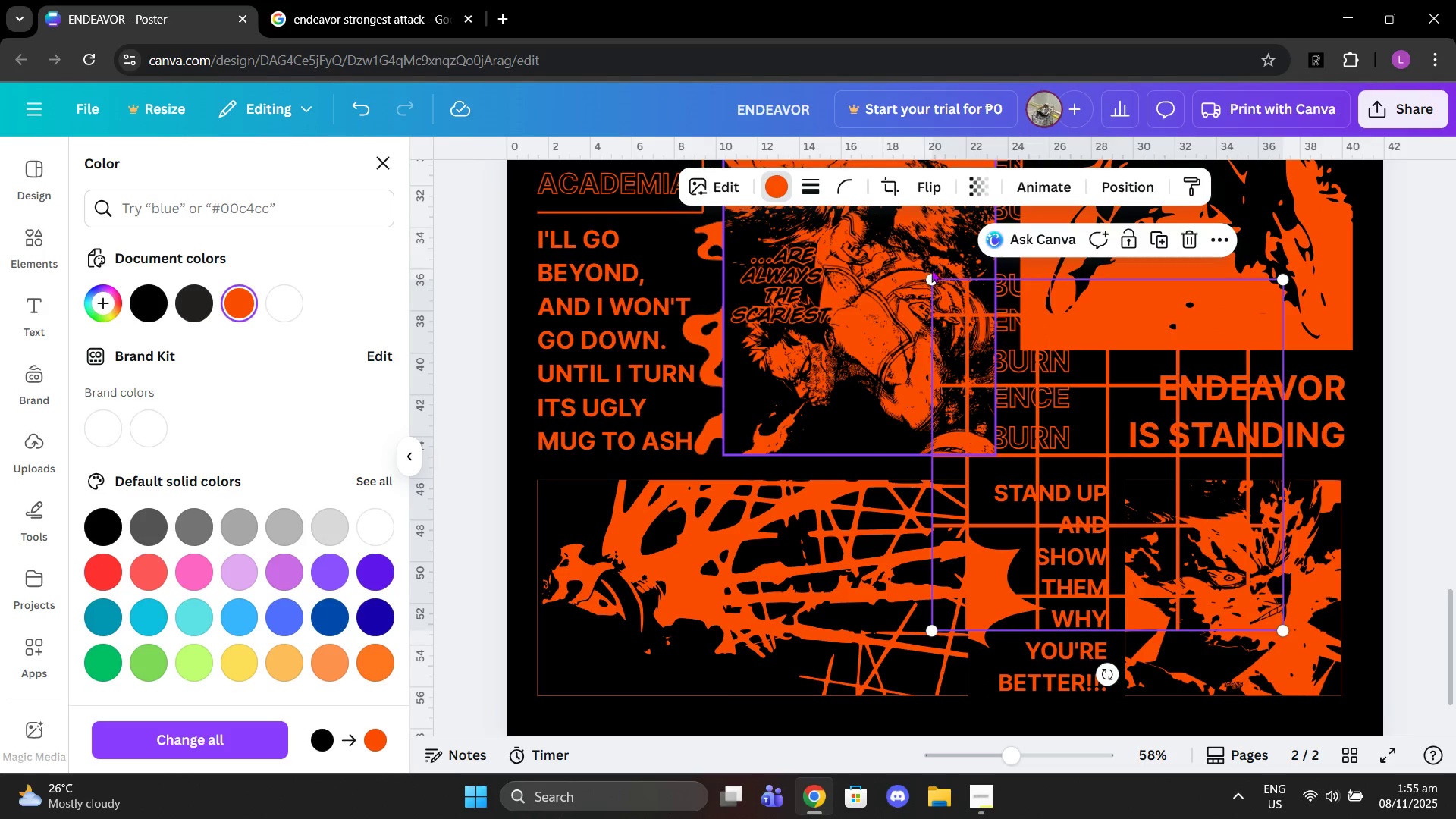 
left_click_drag(start_coordinate=[930, 271], to_coordinate=[1083, 403])
 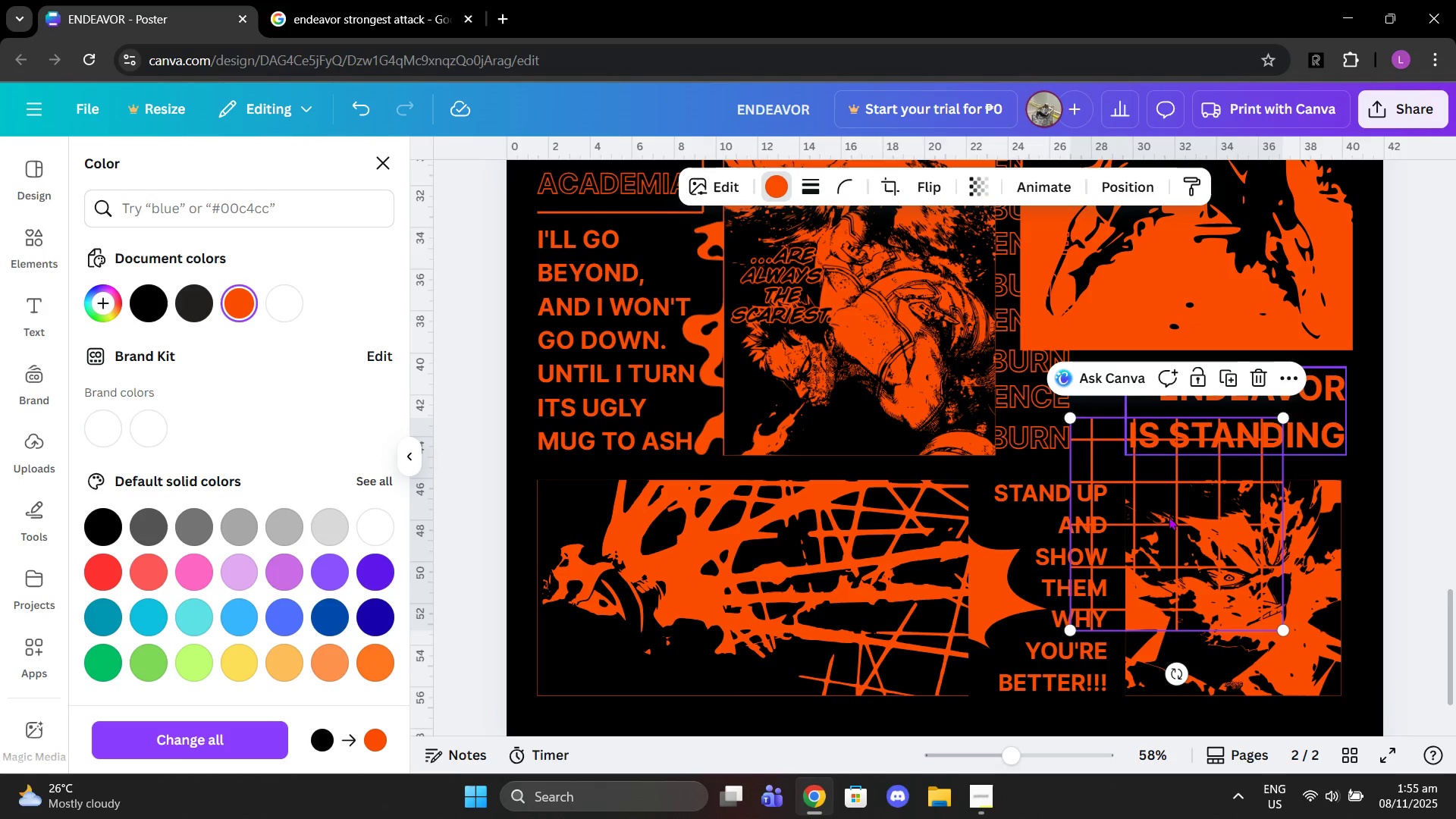 
left_click_drag(start_coordinate=[1168, 516], to_coordinate=[1097, 422])
 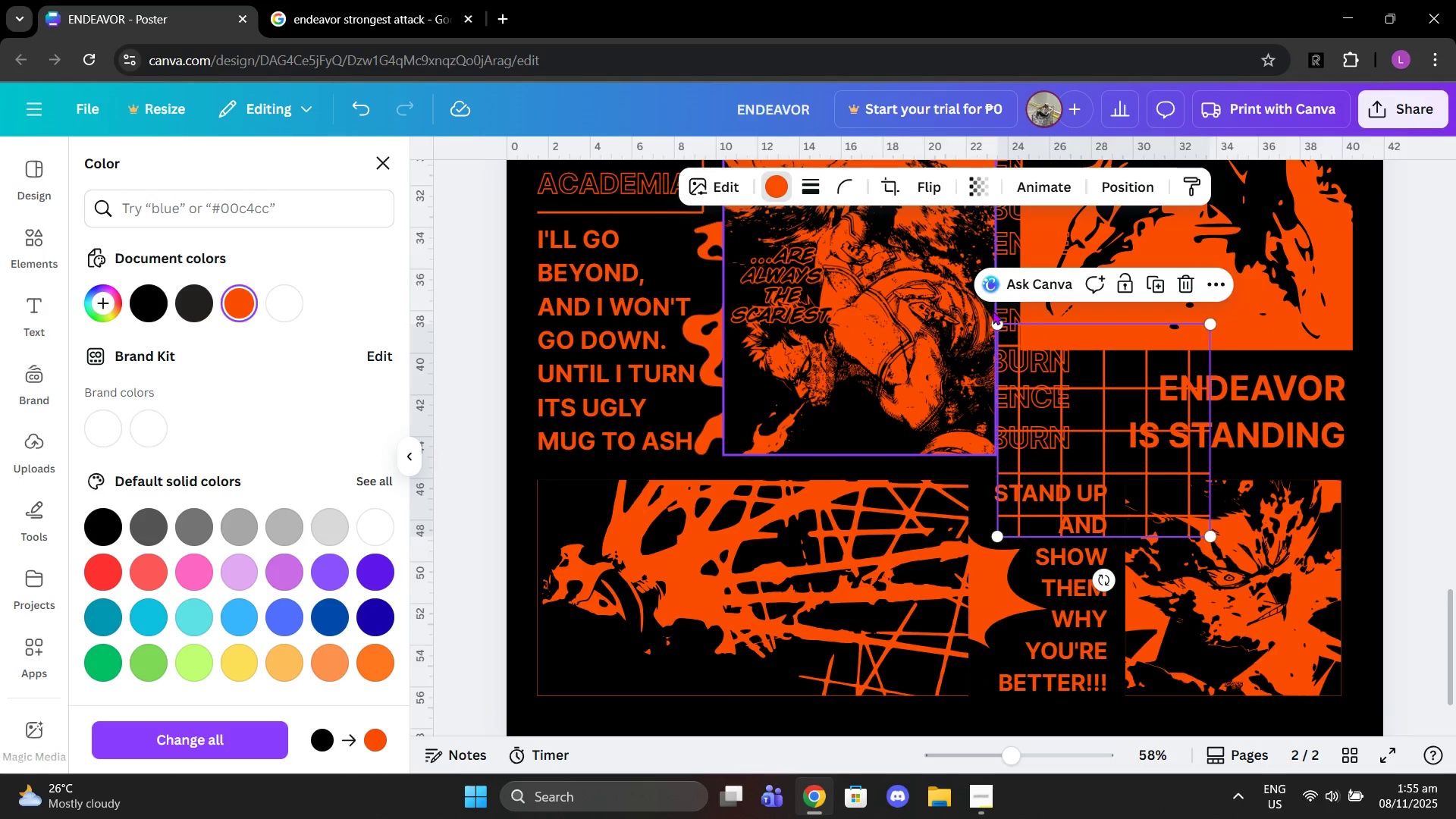 
left_click_drag(start_coordinate=[999, 320], to_coordinate=[1065, 372])
 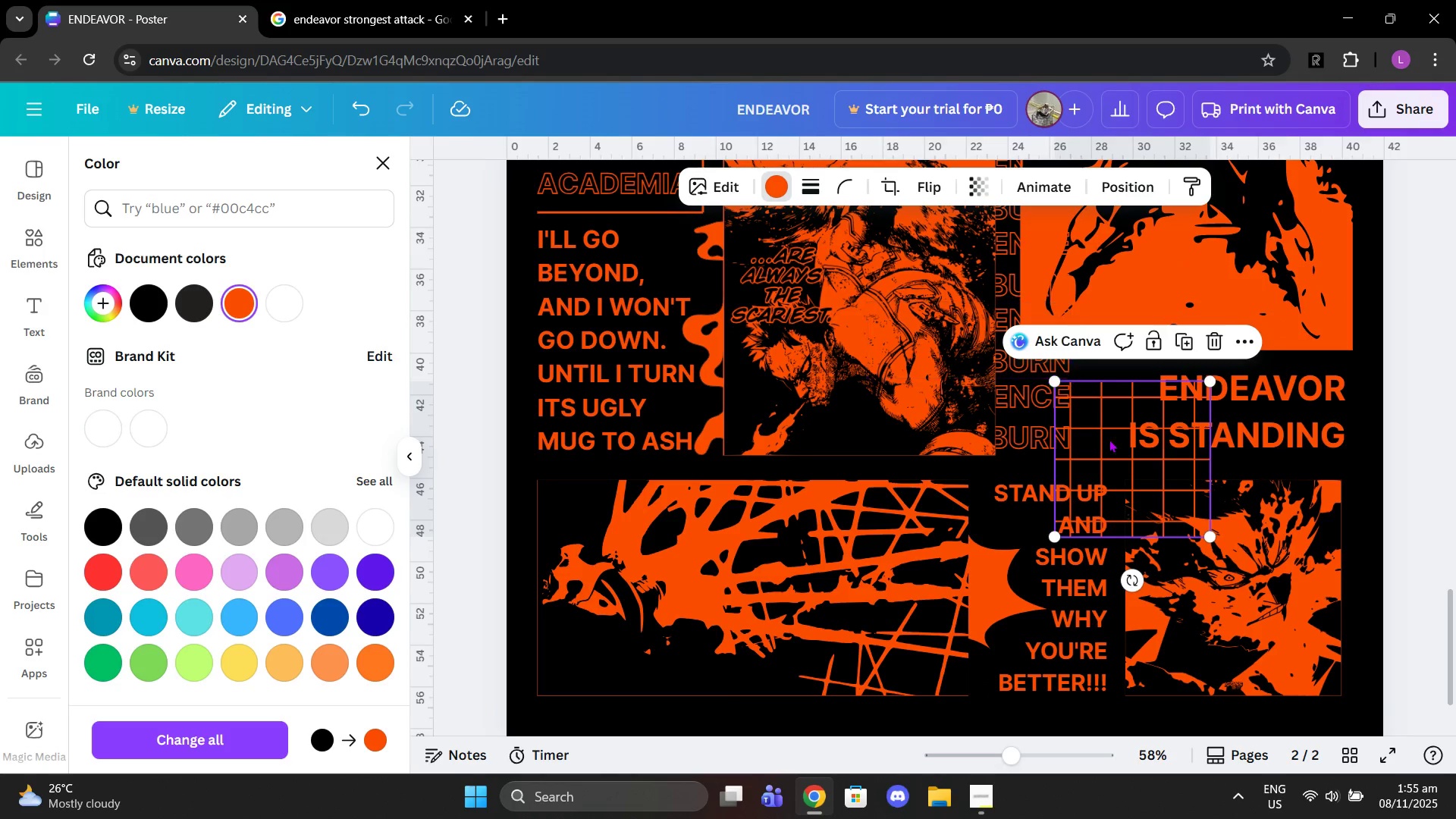 
left_click_drag(start_coordinate=[1109, 440], to_coordinate=[1040, 404])
 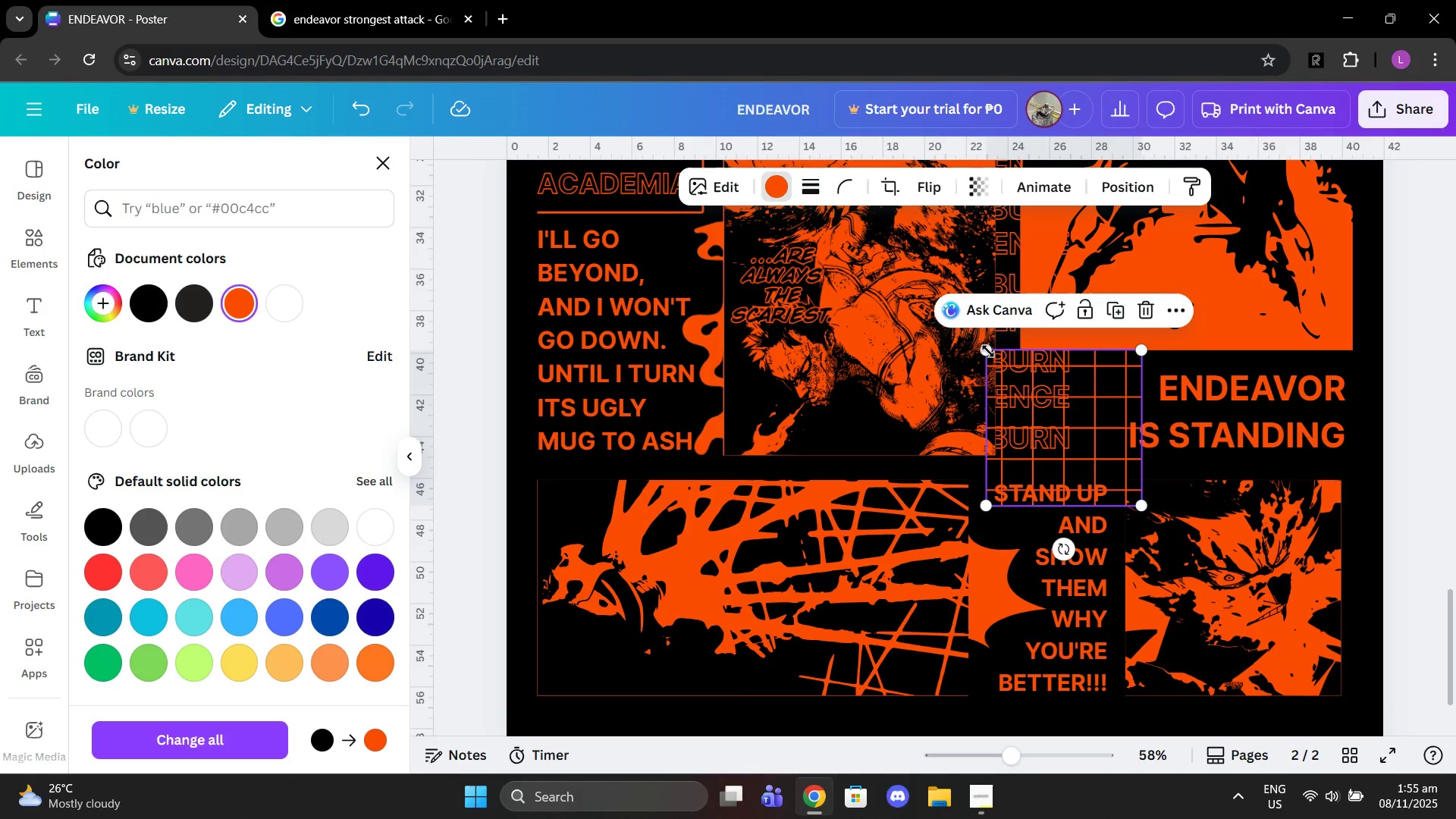 
left_click_drag(start_coordinate=[988, 351], to_coordinate=[1054, 398])
 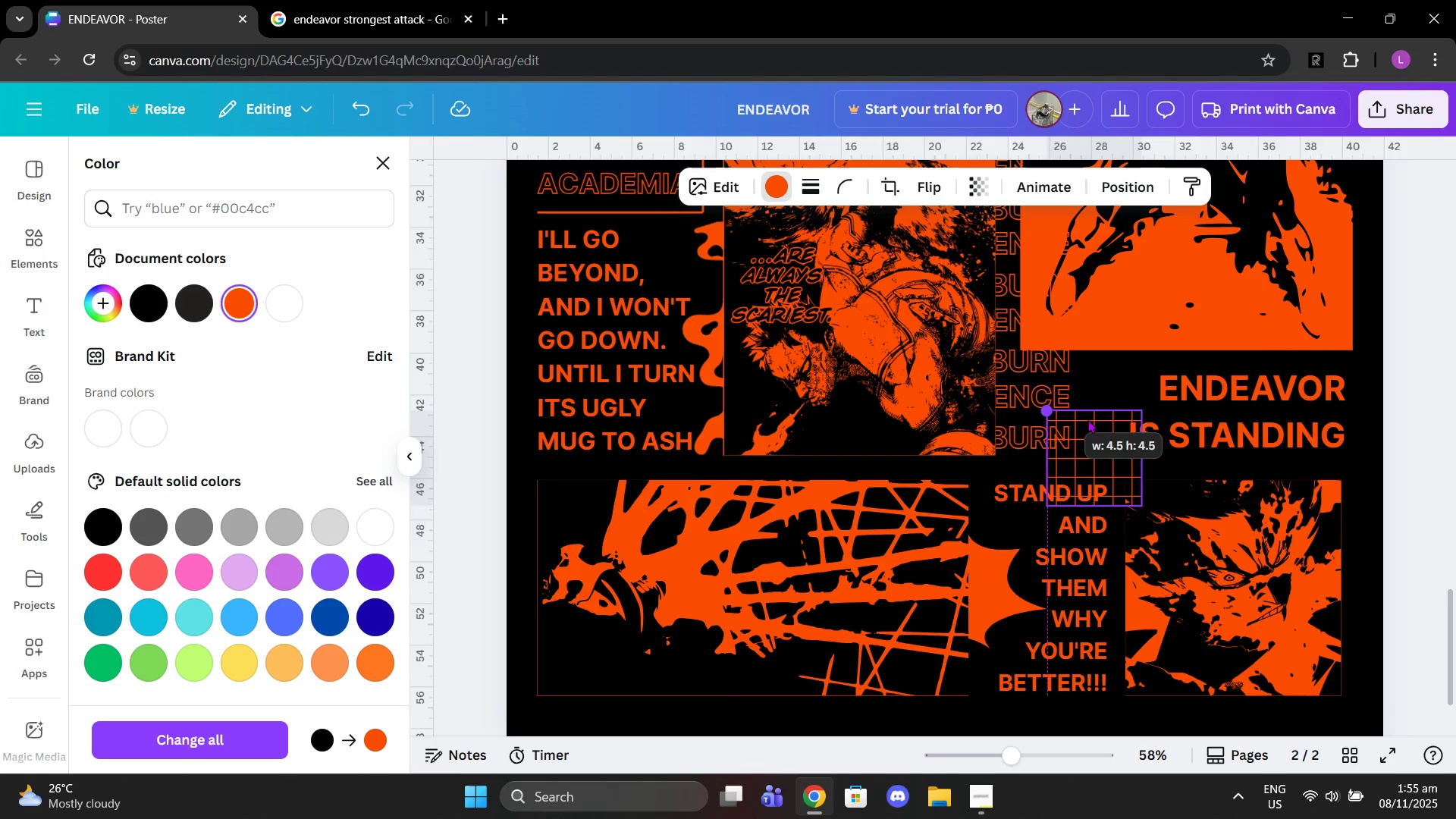 
left_click_drag(start_coordinate=[1099, 465], to_coordinate=[1122, 408])
 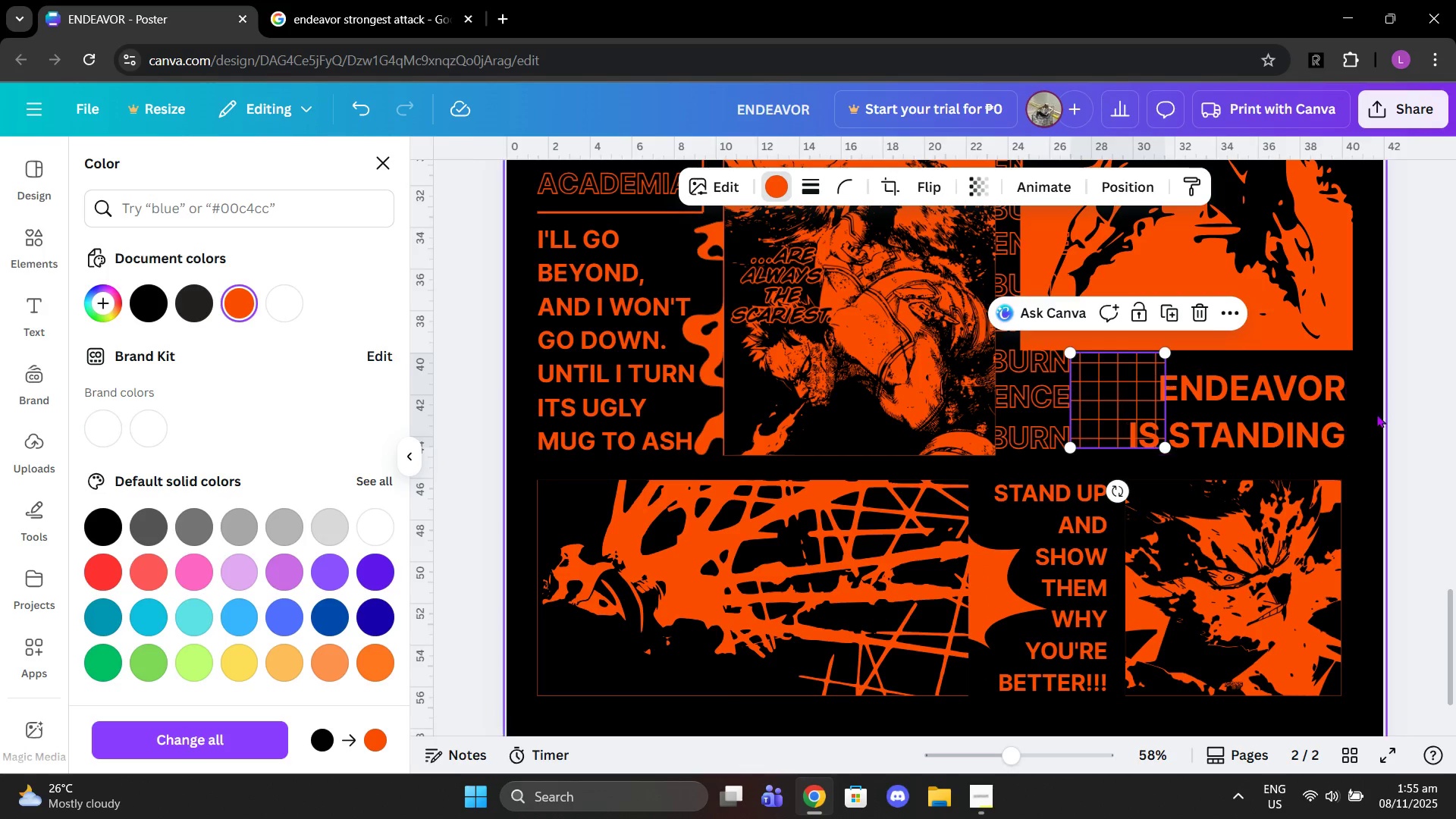 
left_click([1376, 414])
 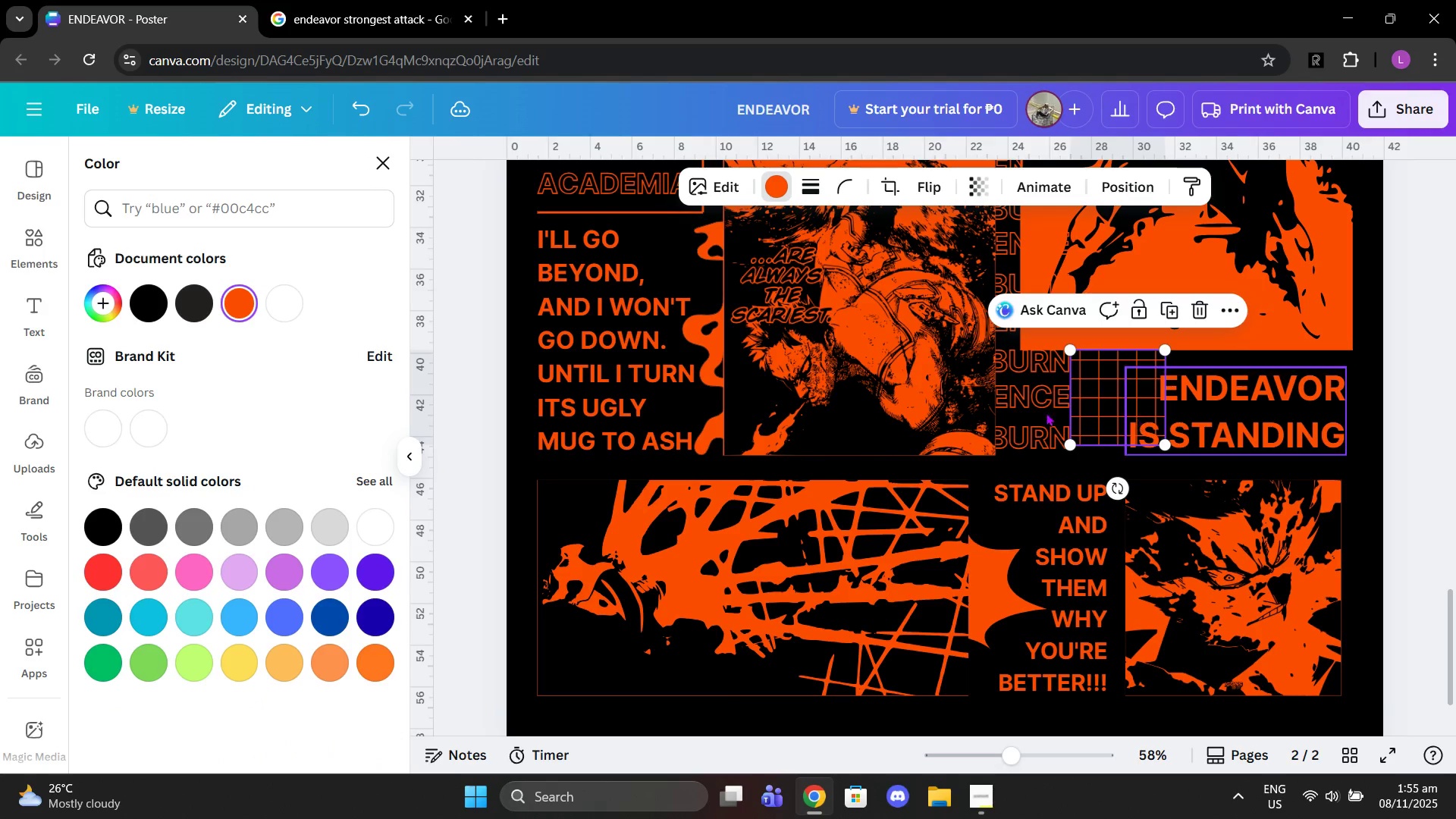 
wait(6.09)
 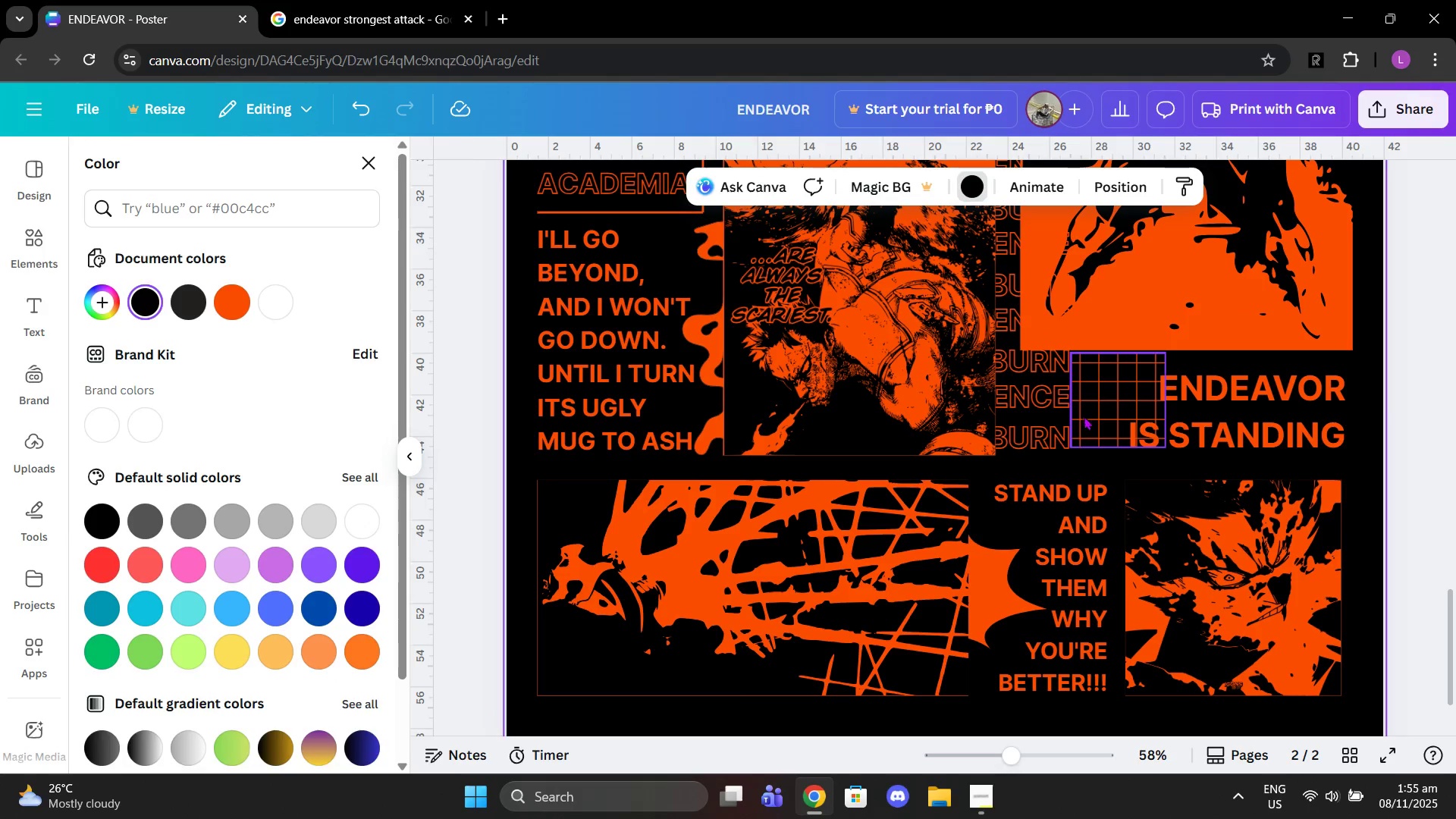 
left_click_drag(start_coordinate=[1222, 414], to_coordinate=[1220, 422])
 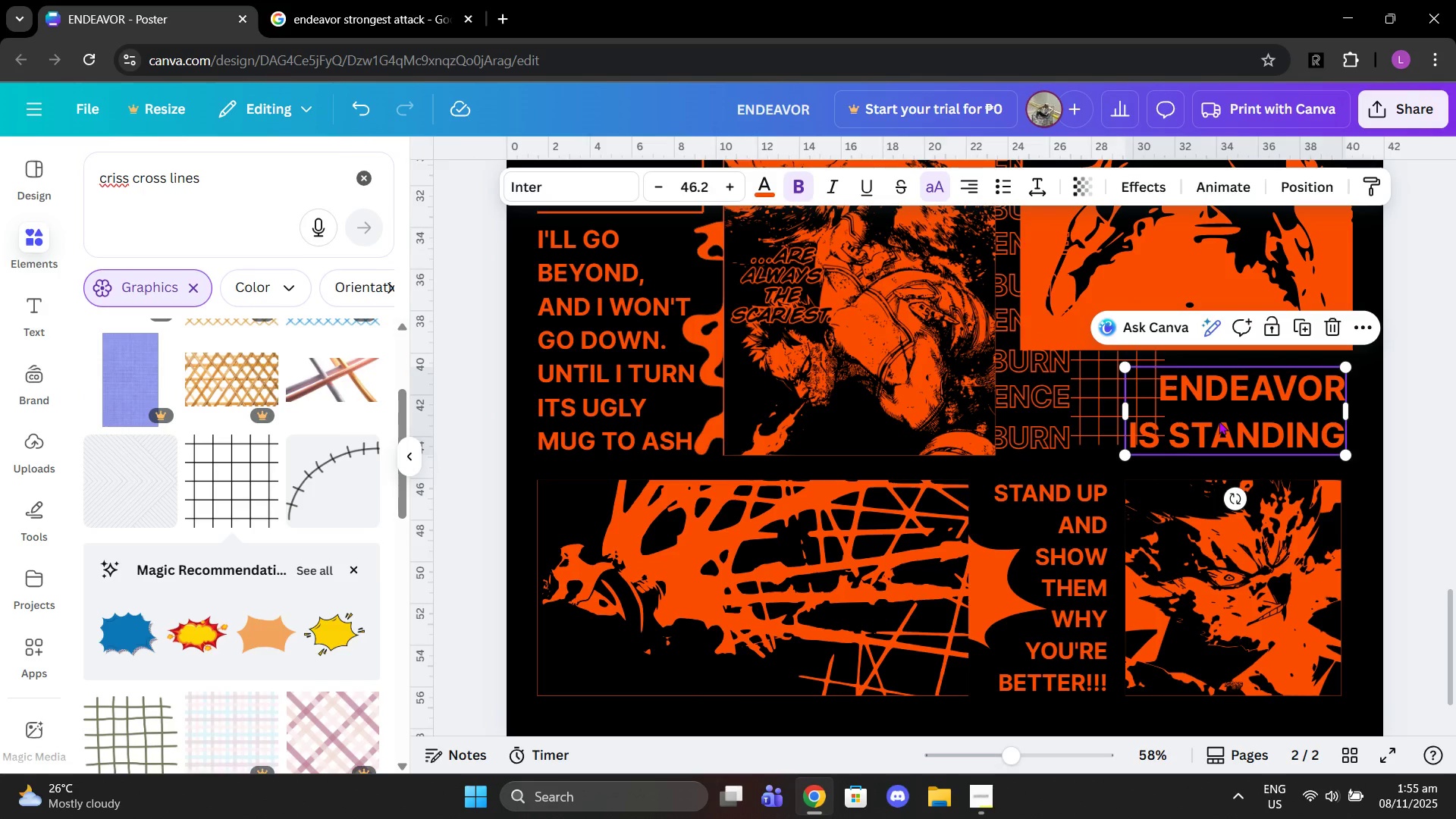 
left_click_drag(start_coordinate=[1219, 421], to_coordinate=[1218, 428])
 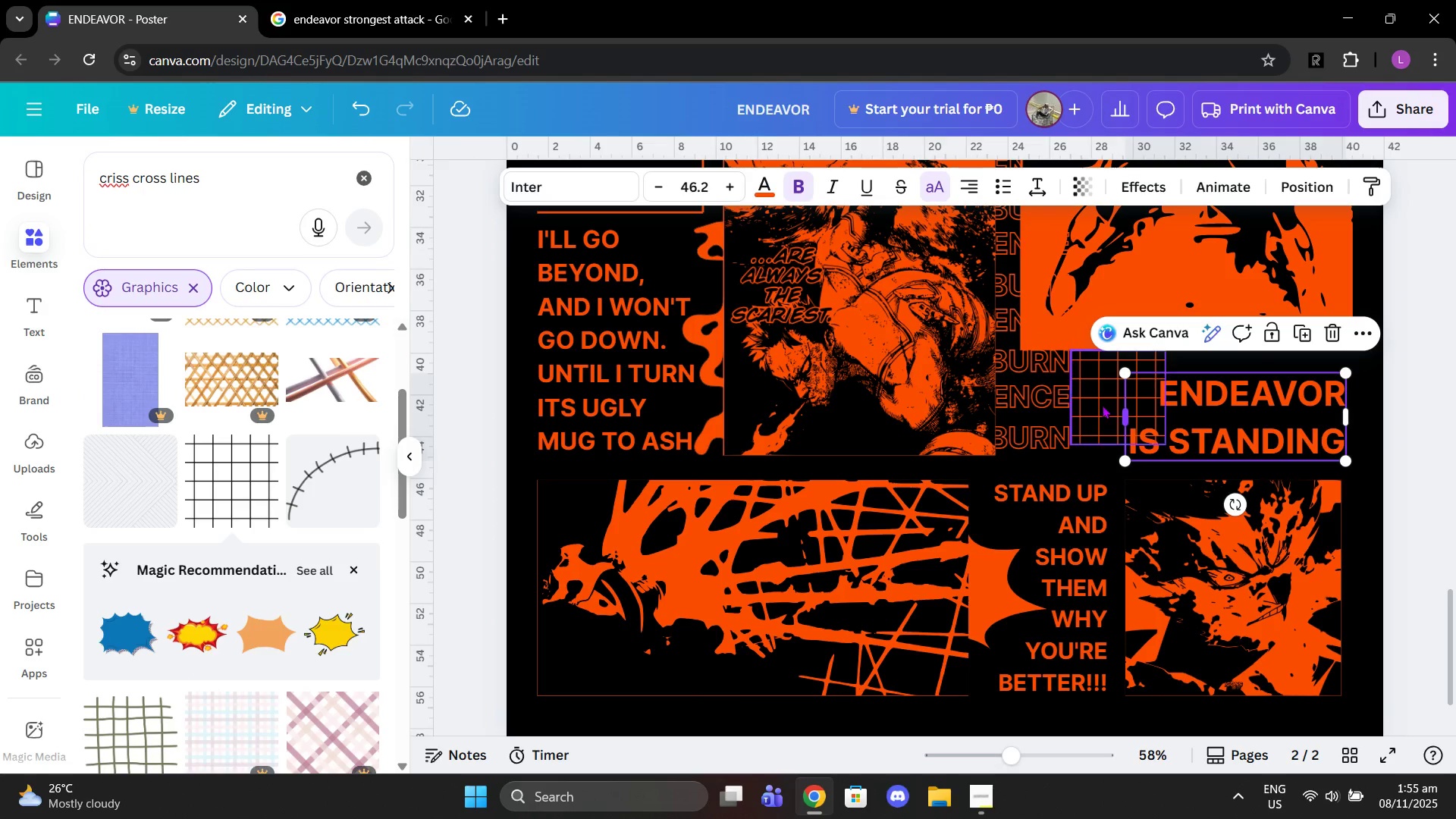 
left_click_drag(start_coordinate=[1101, 405], to_coordinate=[1101, 416])
 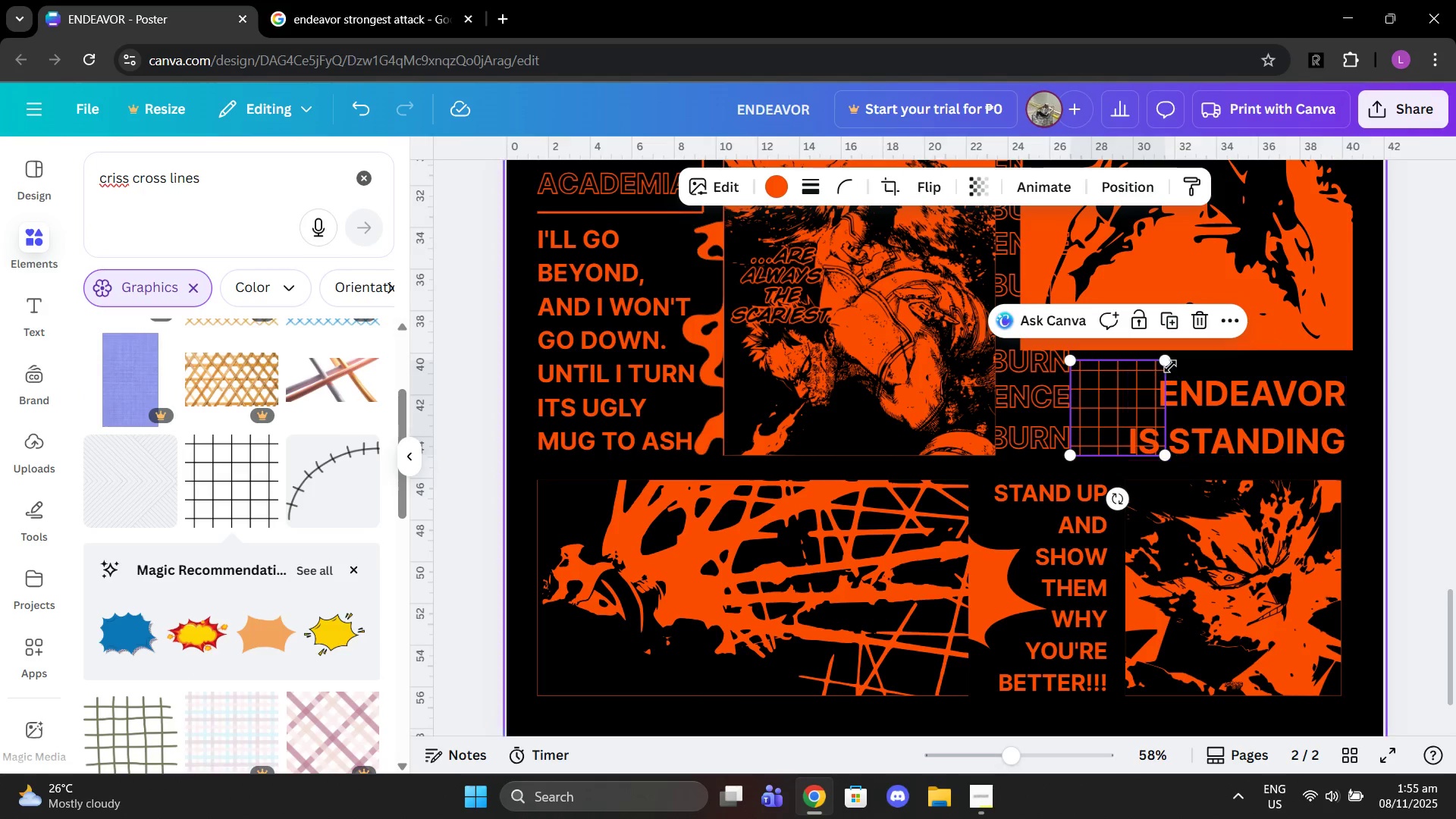 
left_click_drag(start_coordinate=[1164, 361], to_coordinate=[1183, 357])
 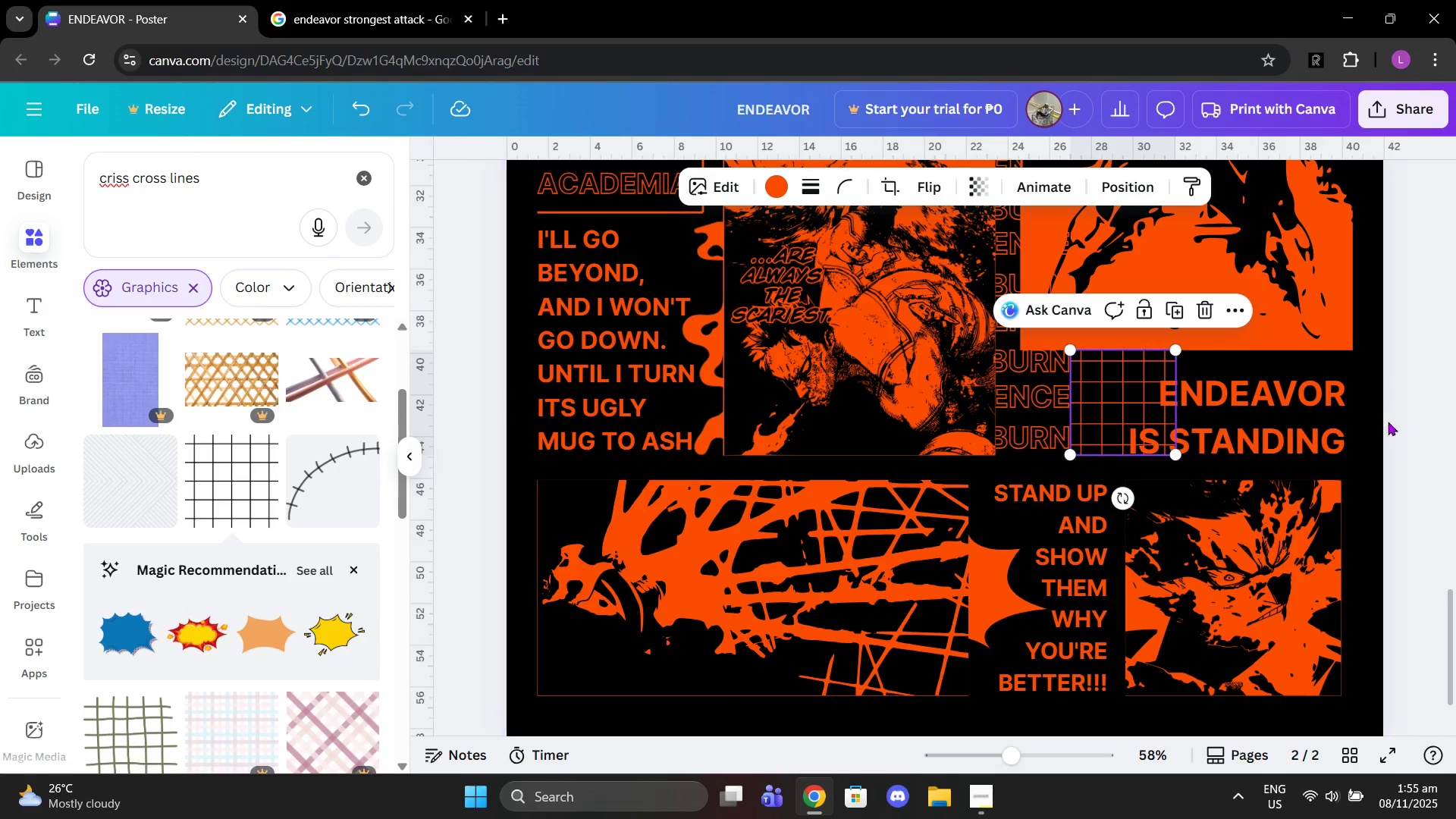 
left_click([1388, 422])
 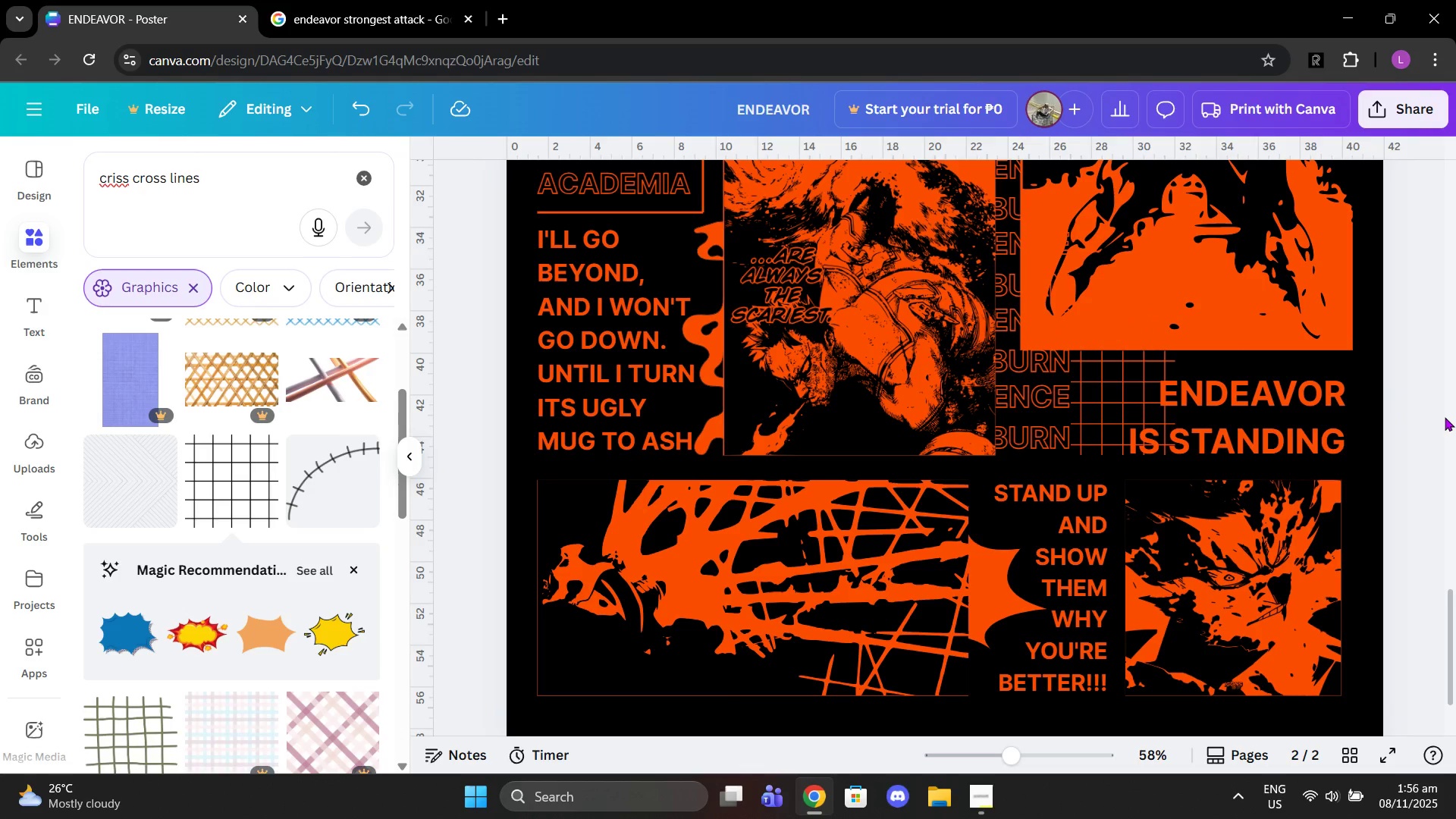 
left_click([1097, 385])
 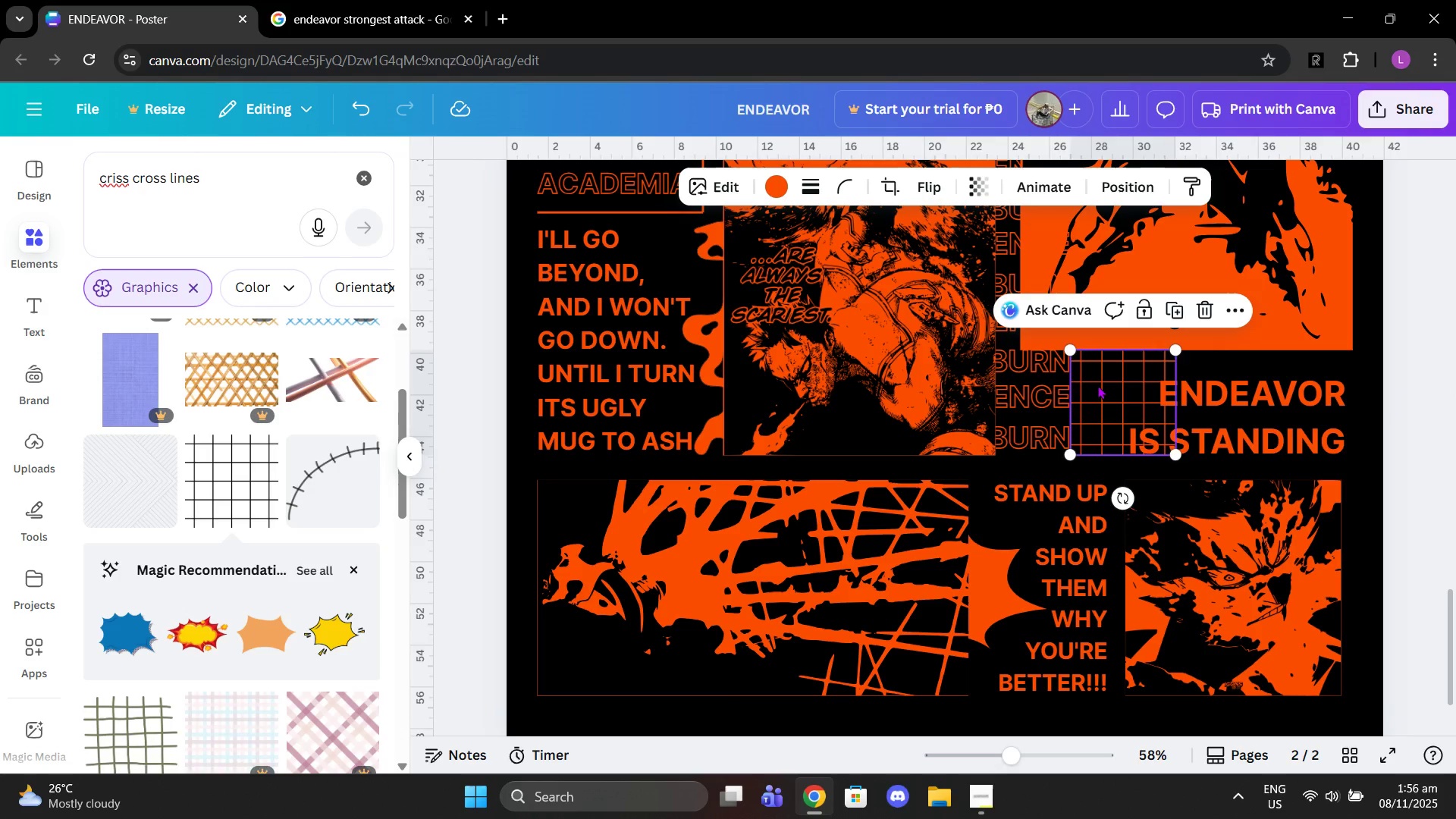 
key(Control+C)
 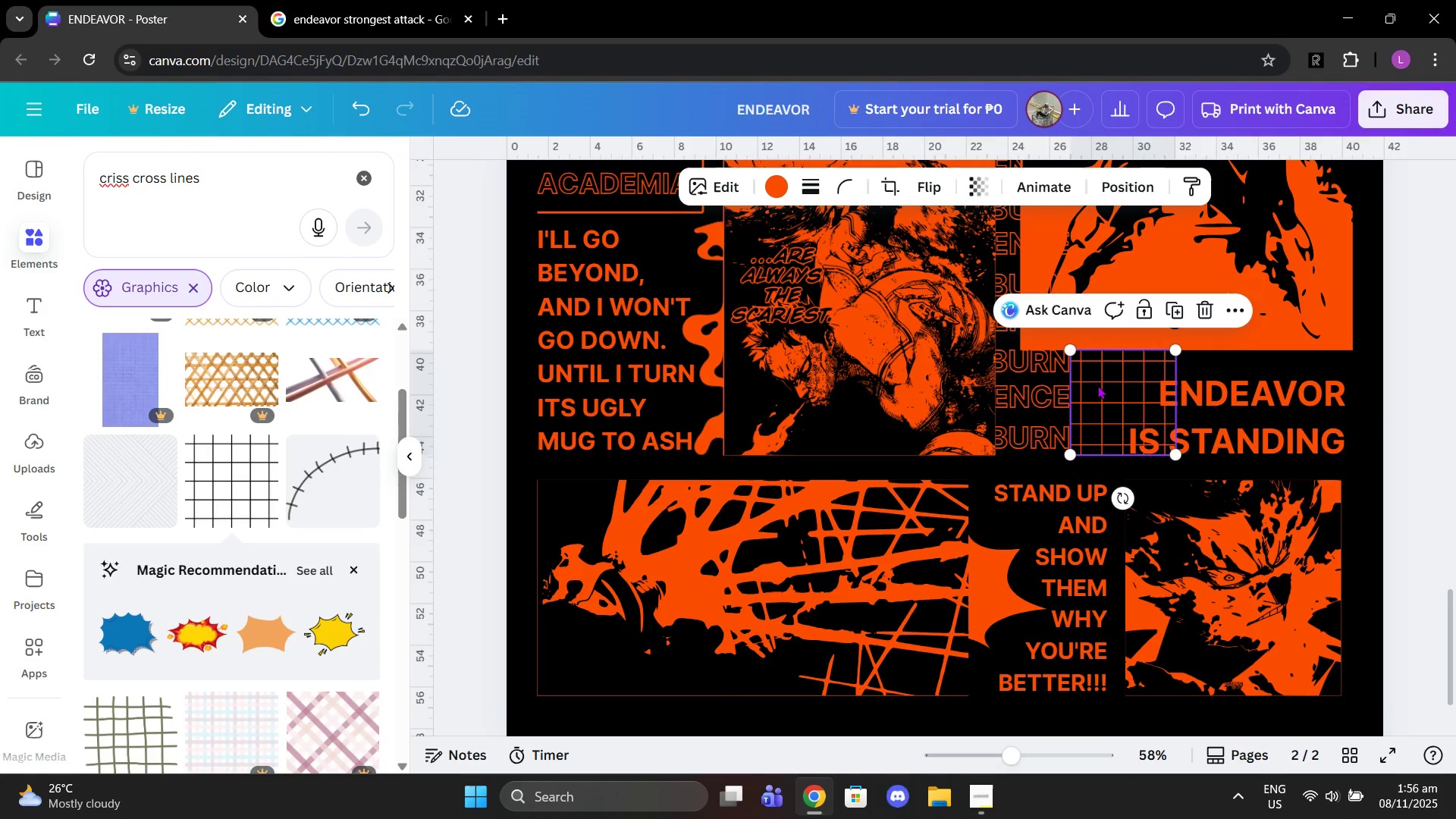 
key(Control+ControlLeft)
 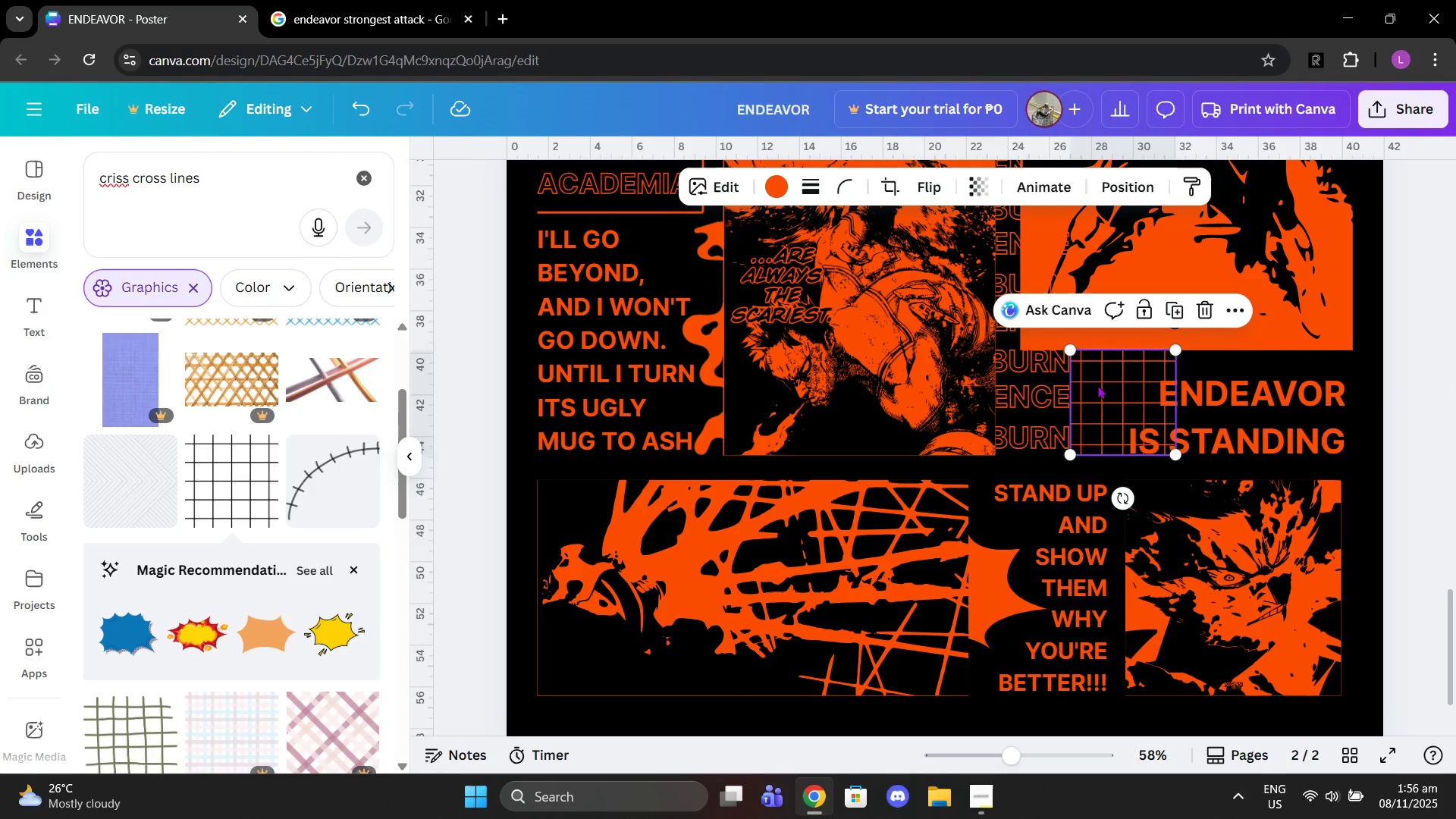 
key(Control+V)
 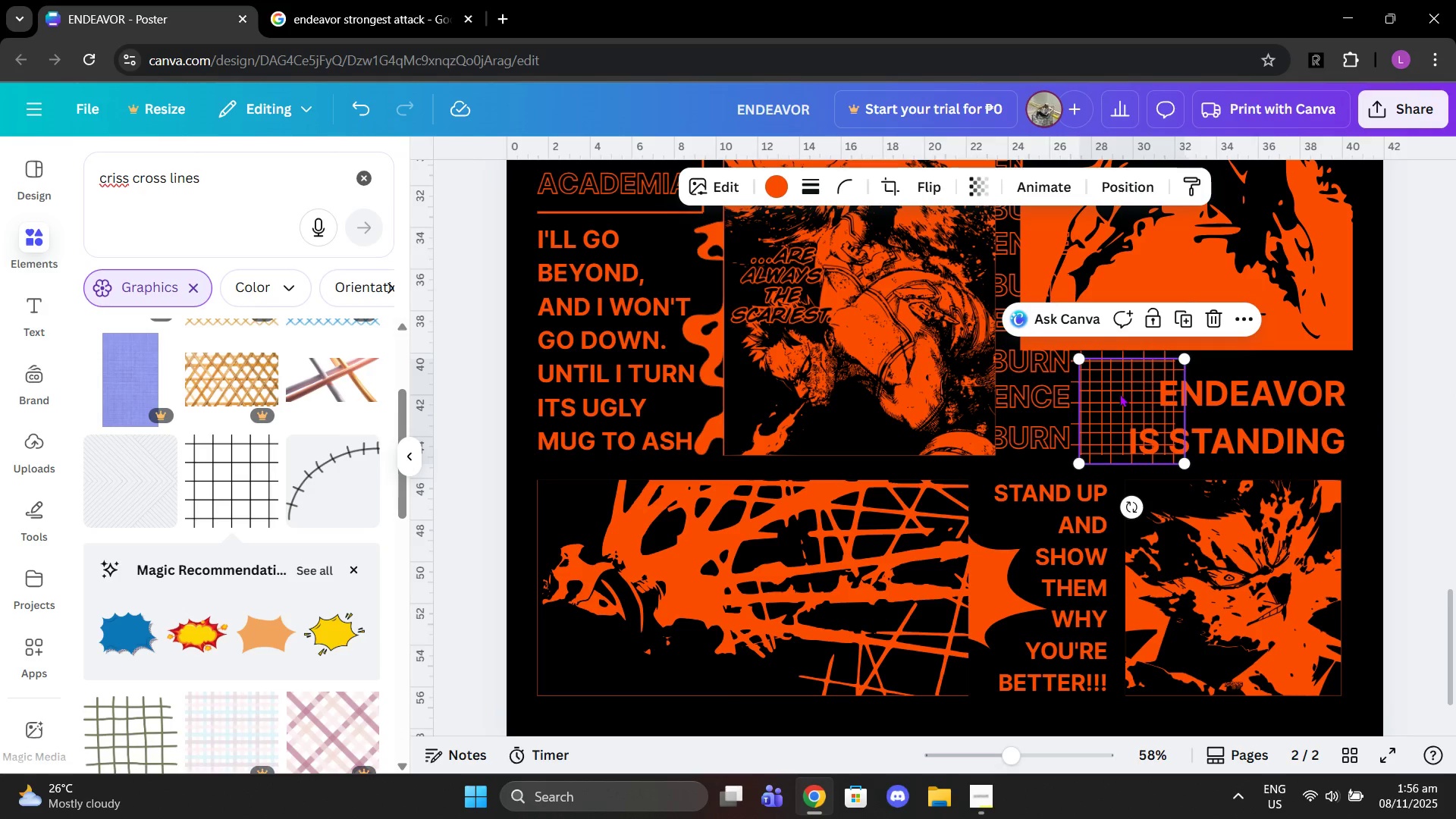 
left_click_drag(start_coordinate=[1119, 394], to_coordinate=[924, 483])
 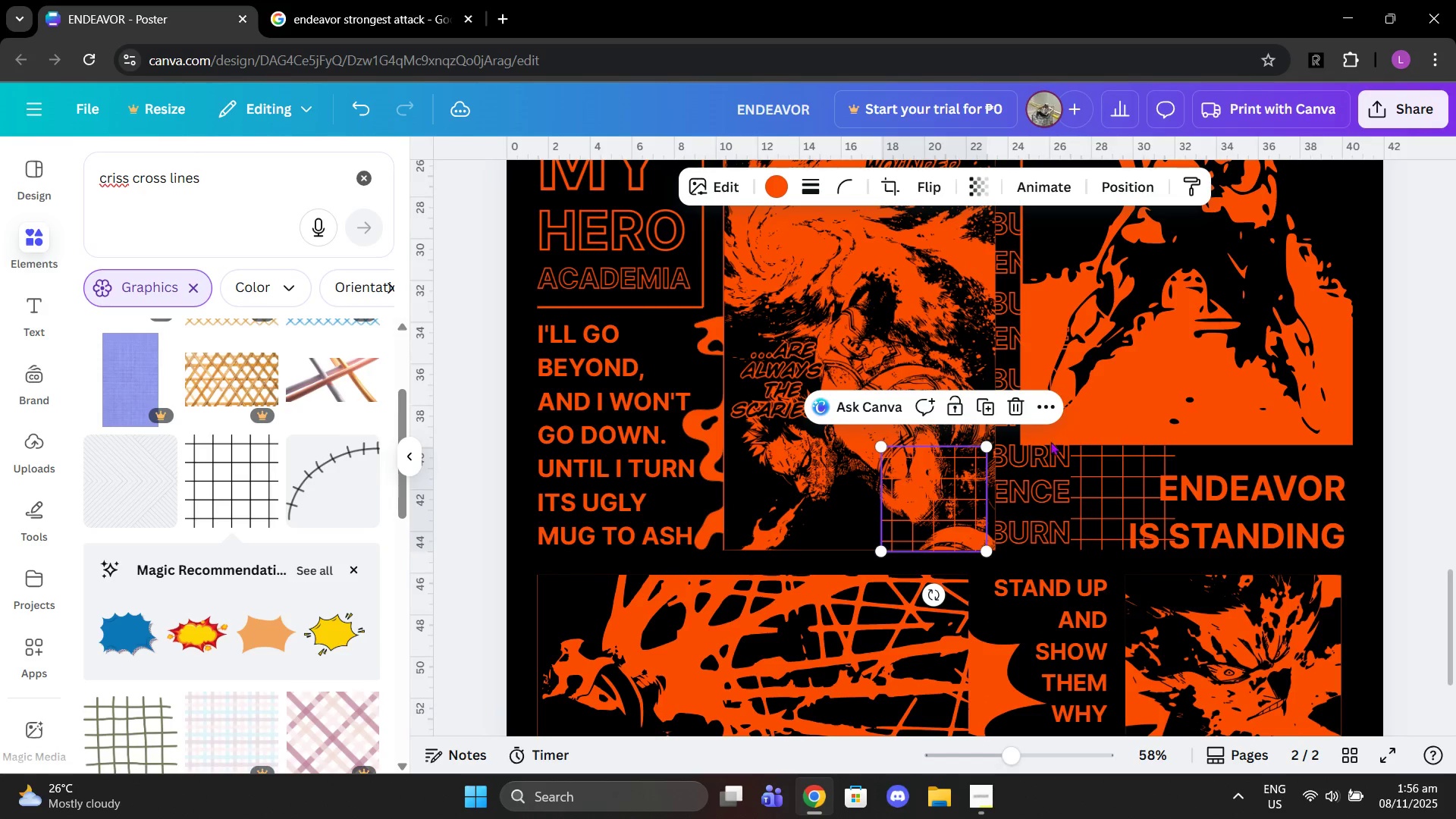 
scroll: coordinate [1053, 435], scroll_direction: up, amount: 5.0
 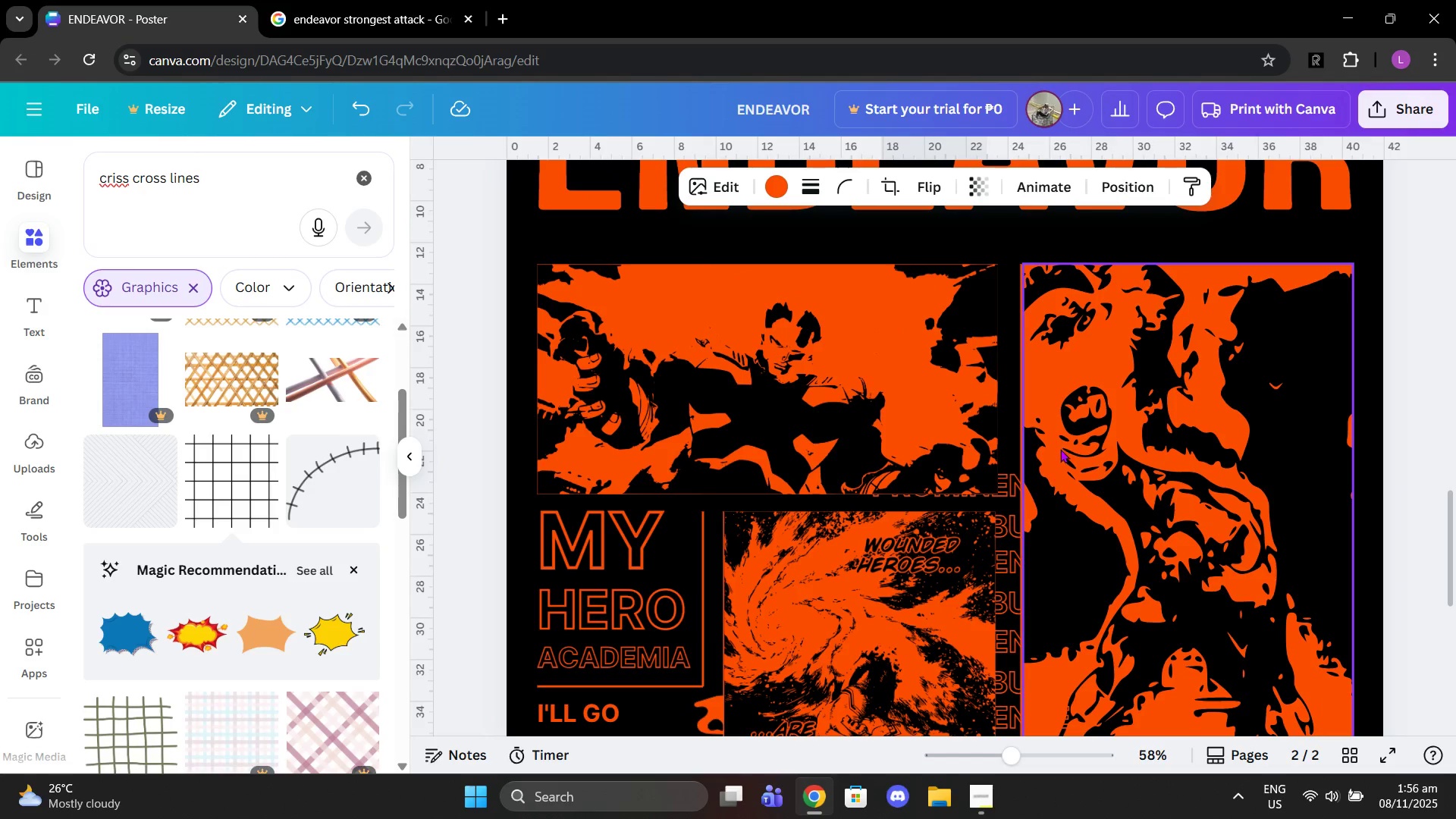 
scroll: coordinate [1062, 461], scroll_direction: down, amount: 3.0
 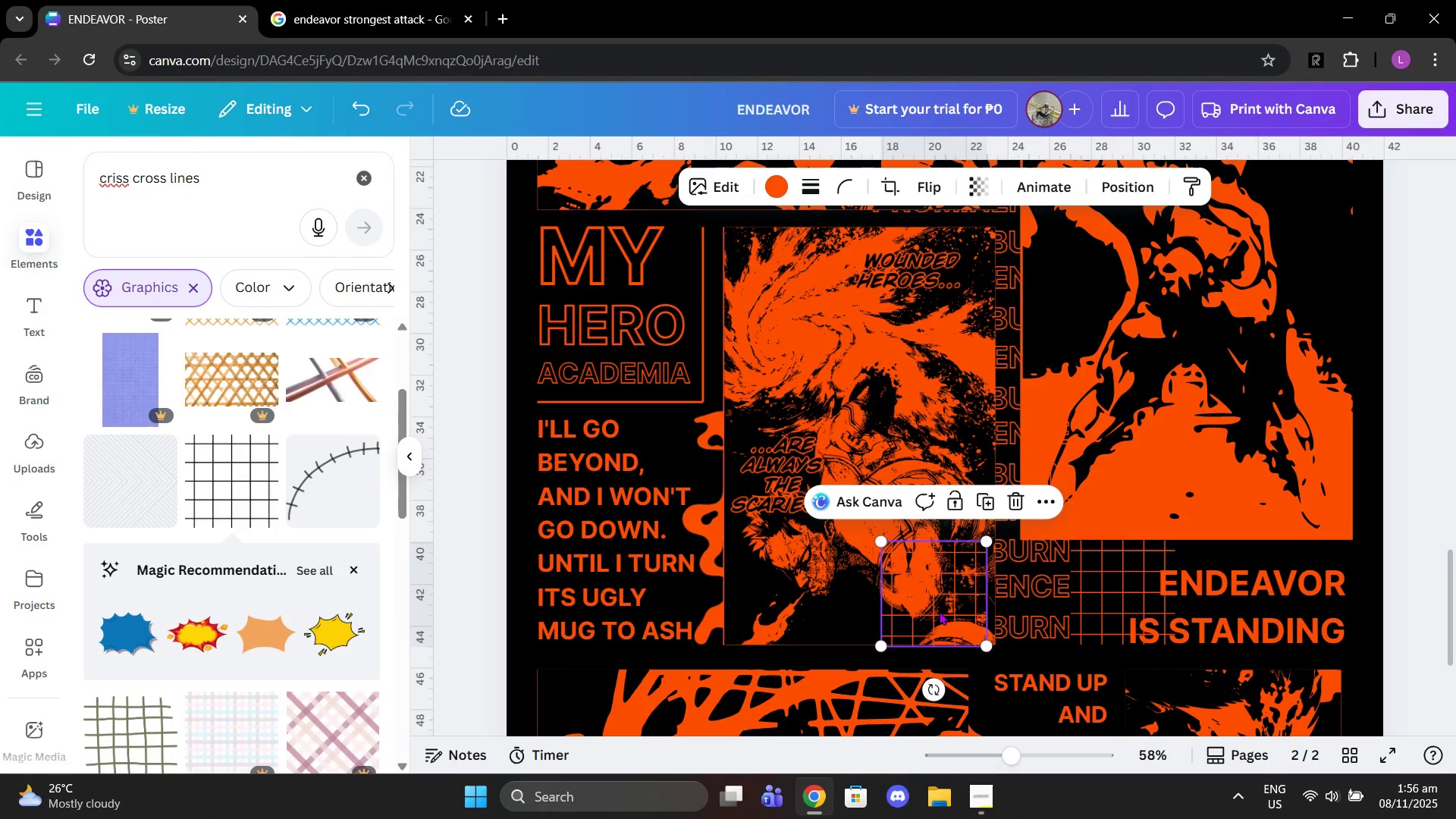 
left_click_drag(start_coordinate=[937, 614], to_coordinate=[928, 698])
 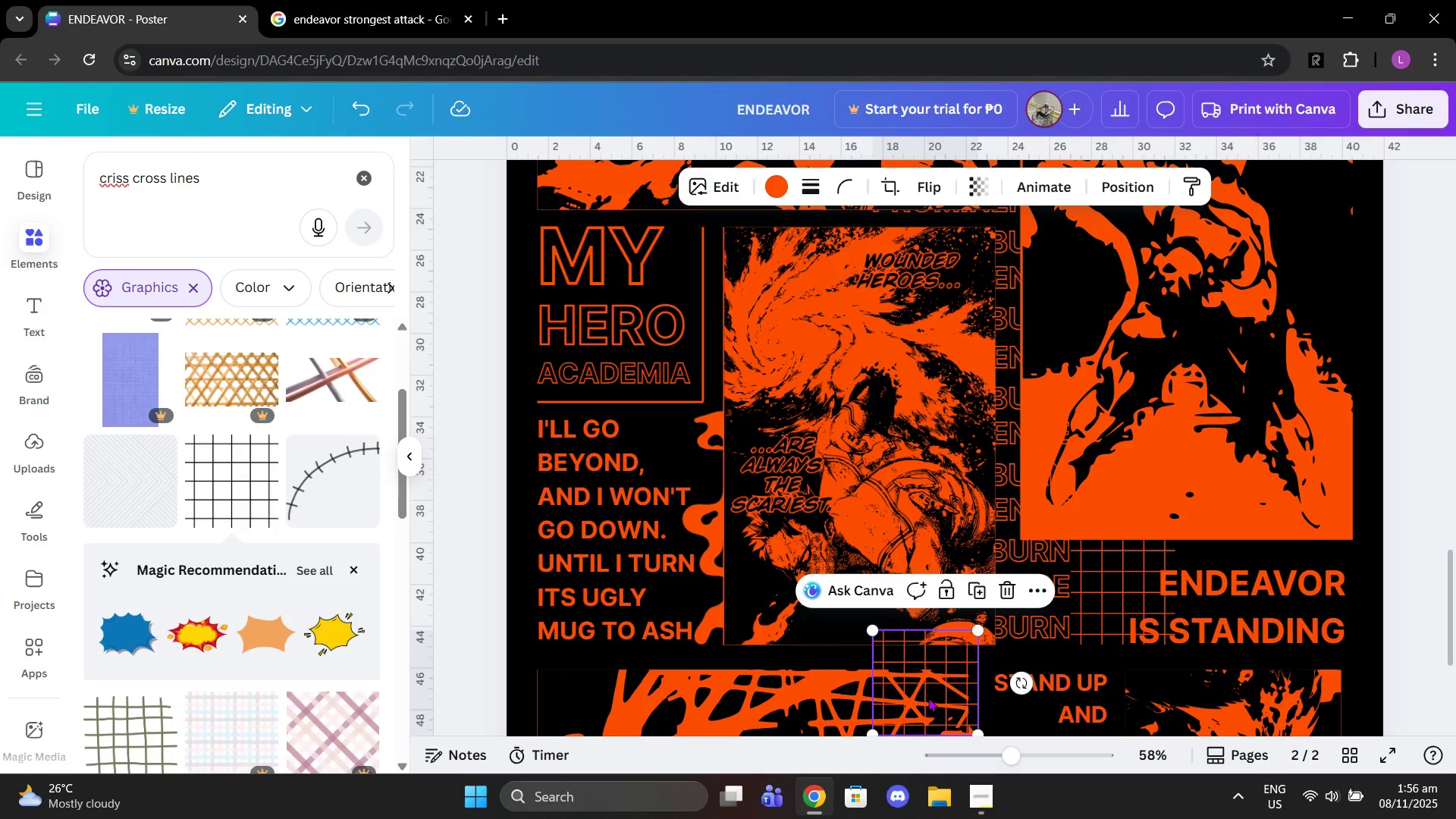 
scroll: coordinate [928, 698], scroll_direction: down, amount: 2.0